 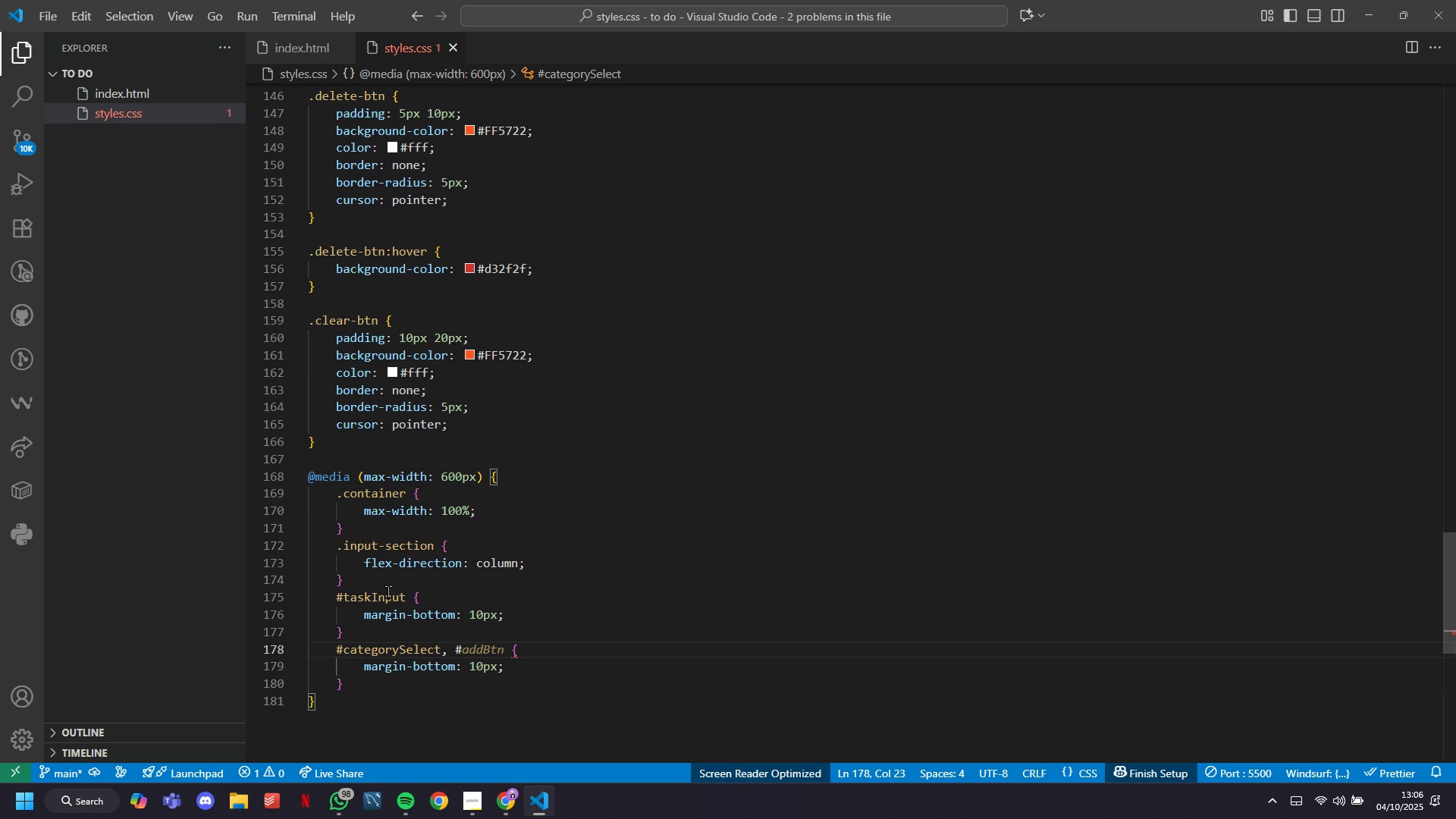 
key(Tab)
 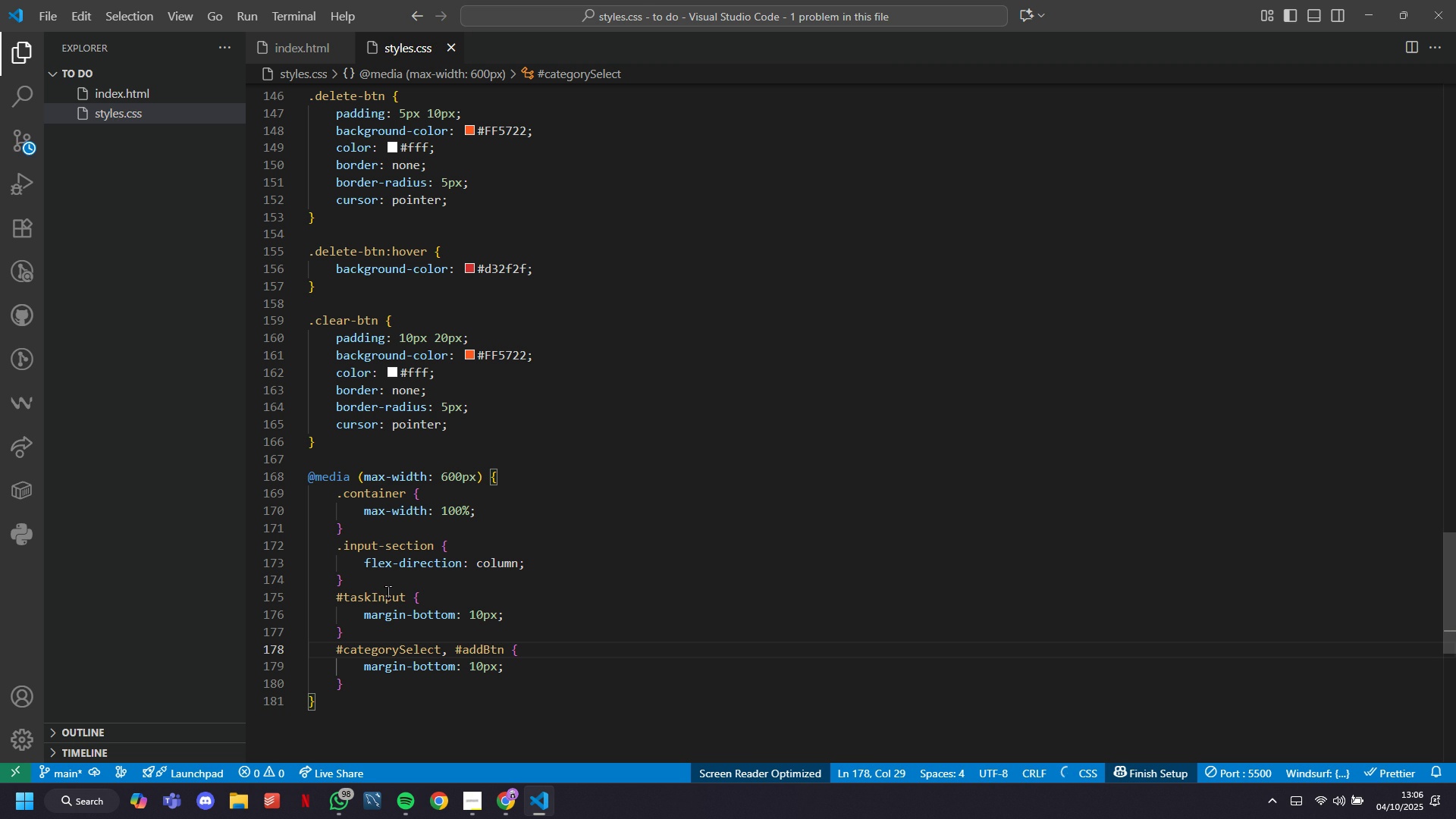 
key(Comma)
 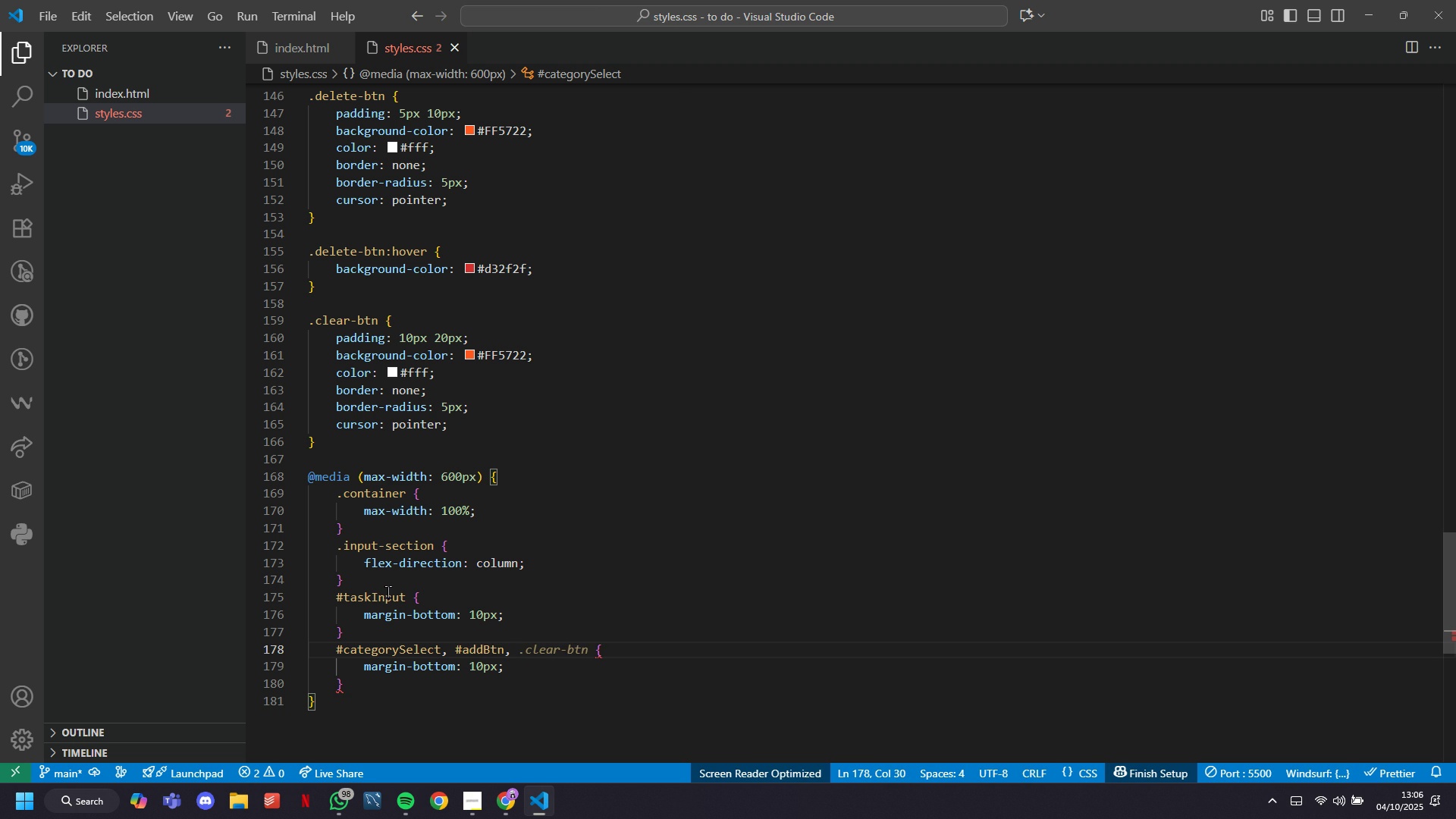 
left_click([487, 713])
 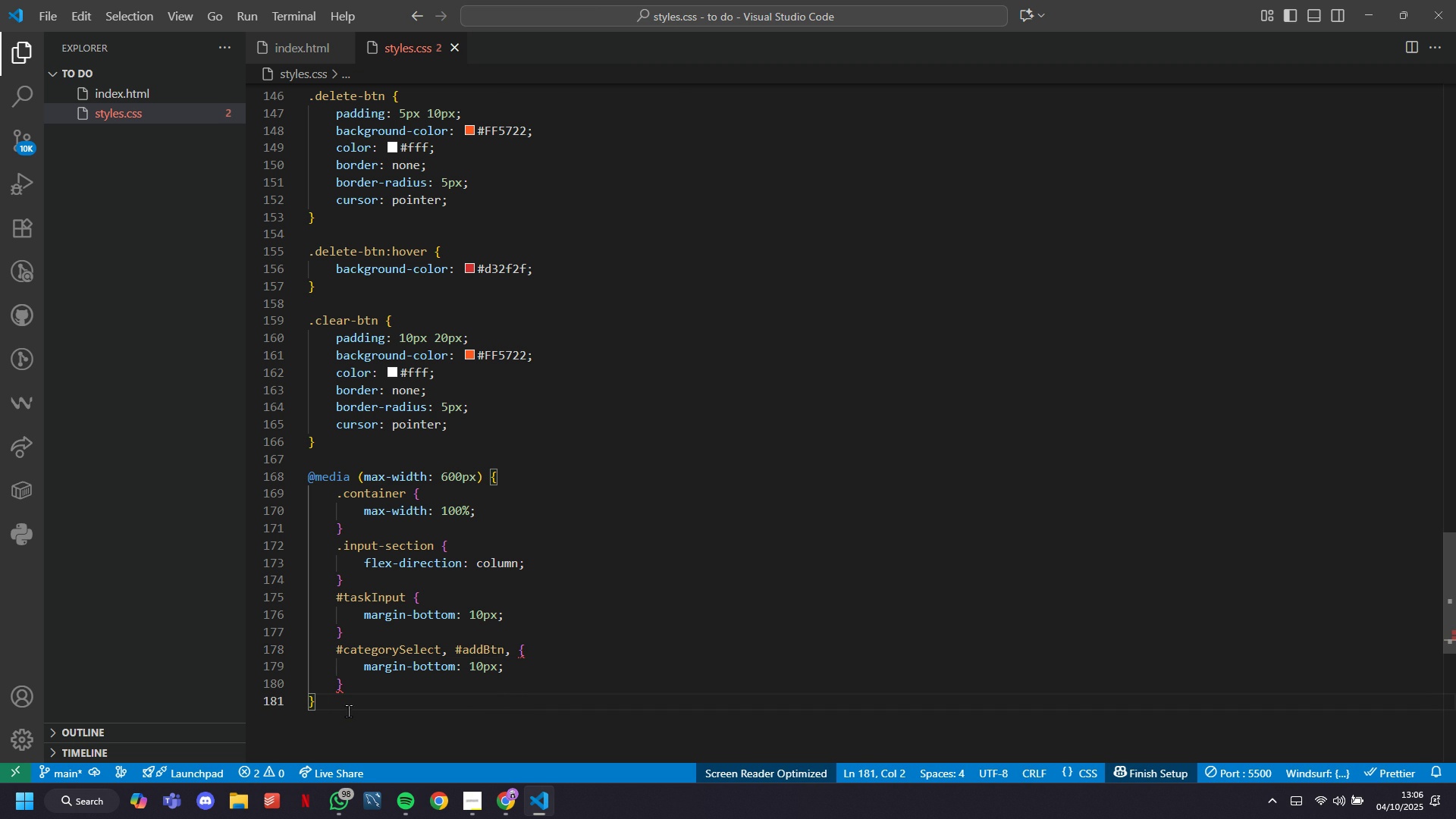 
scroll: coordinate [366, 677], scroll_direction: down, amount: 10.0
 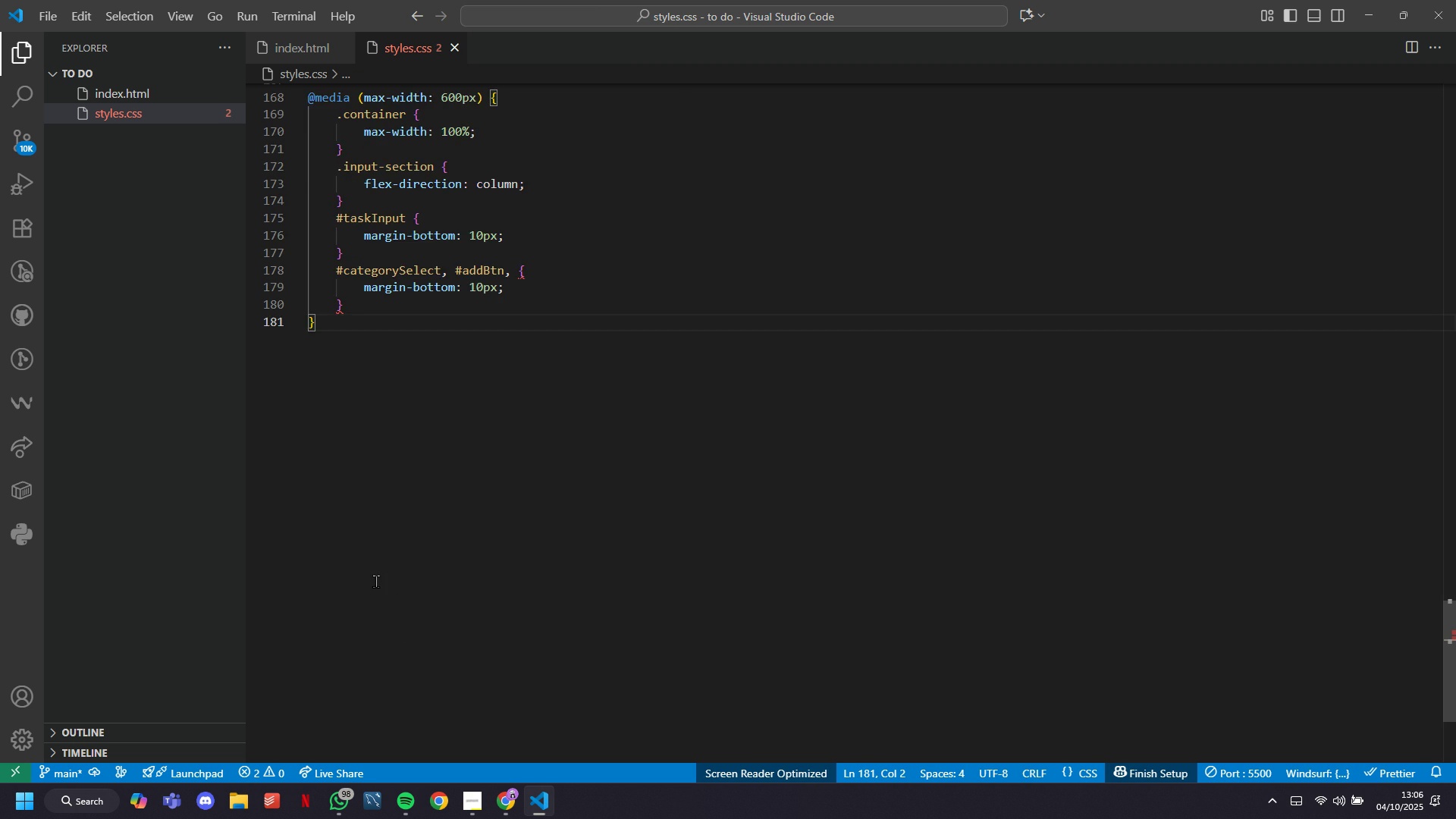 
scroll: coordinate [375, 581], scroll_direction: up, amount: 2.0
 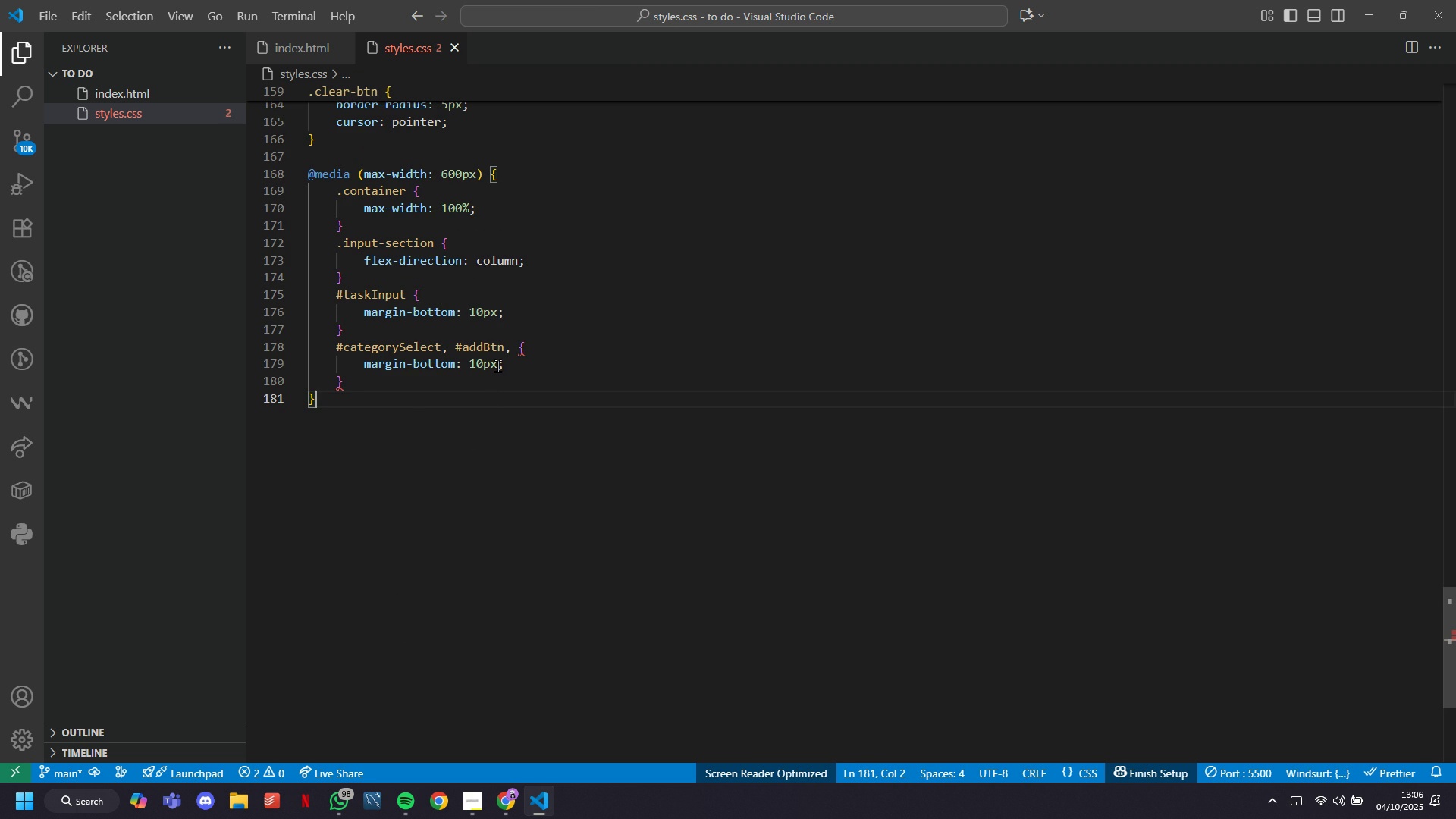 
mouse_move([406, 386])
 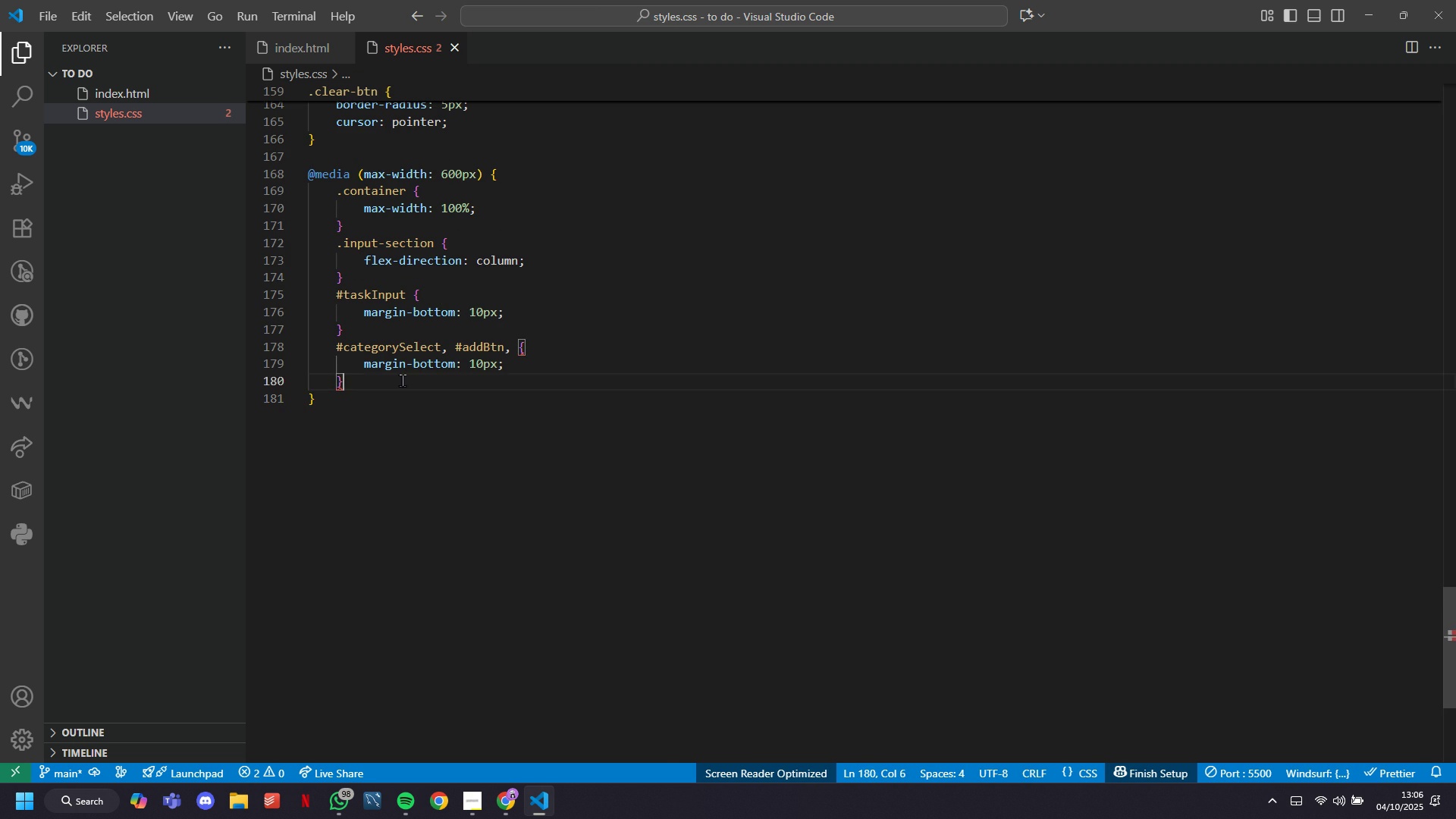 
left_click([402, 380])